 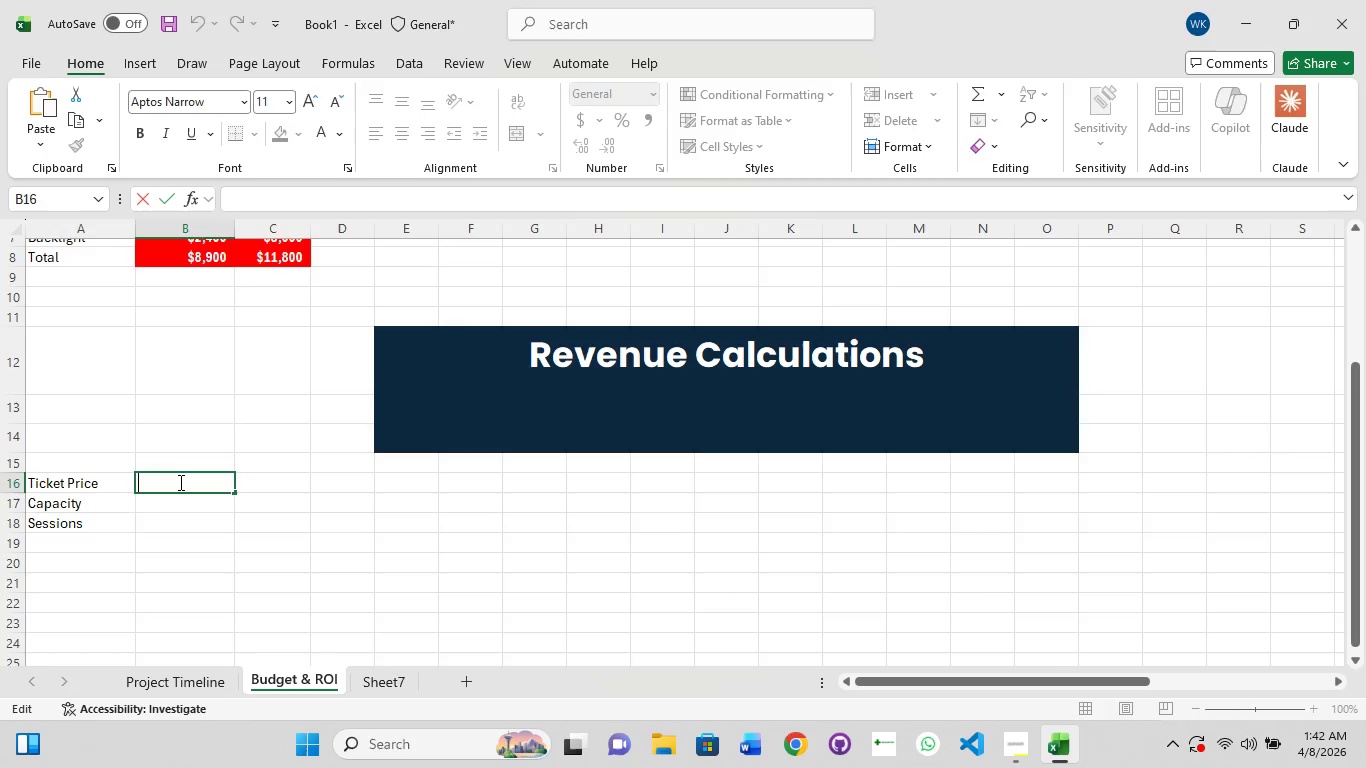 
key(Control+V)
 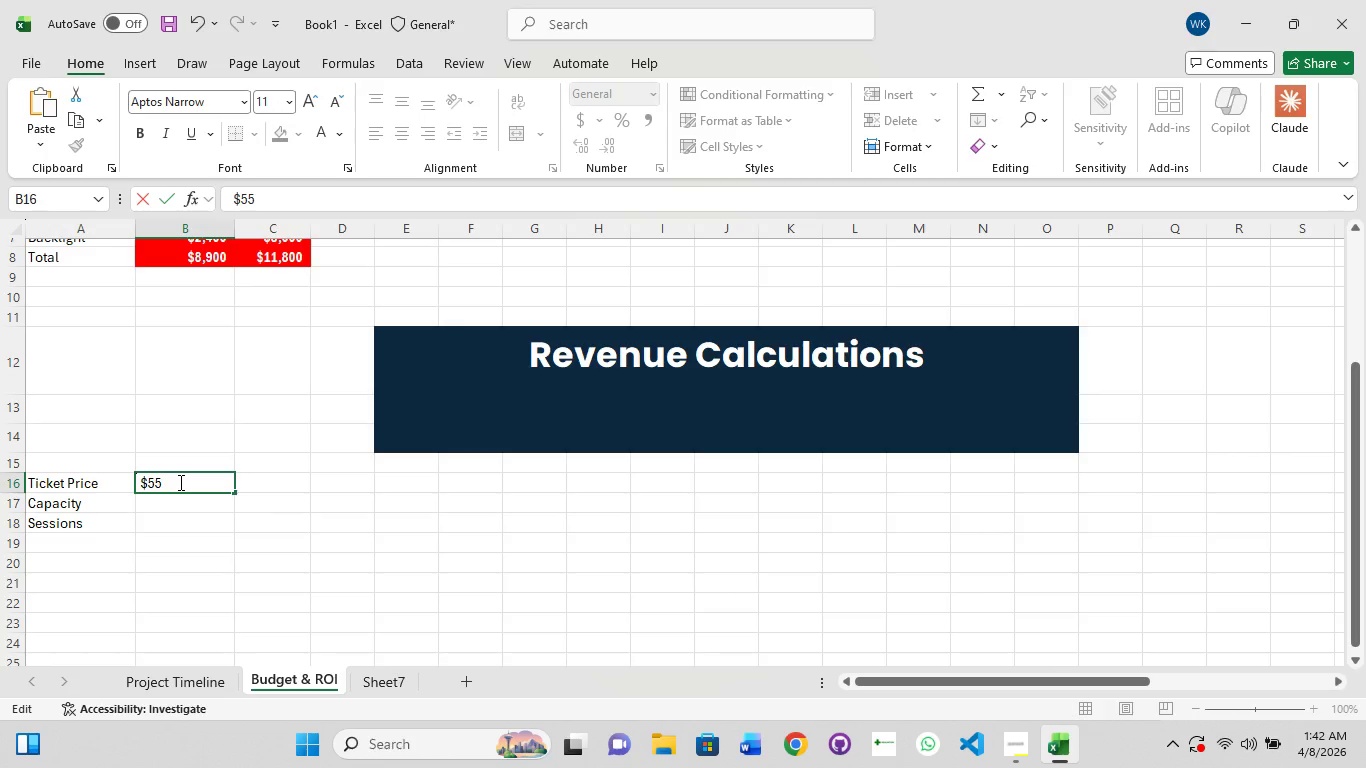 
key(Enter)
 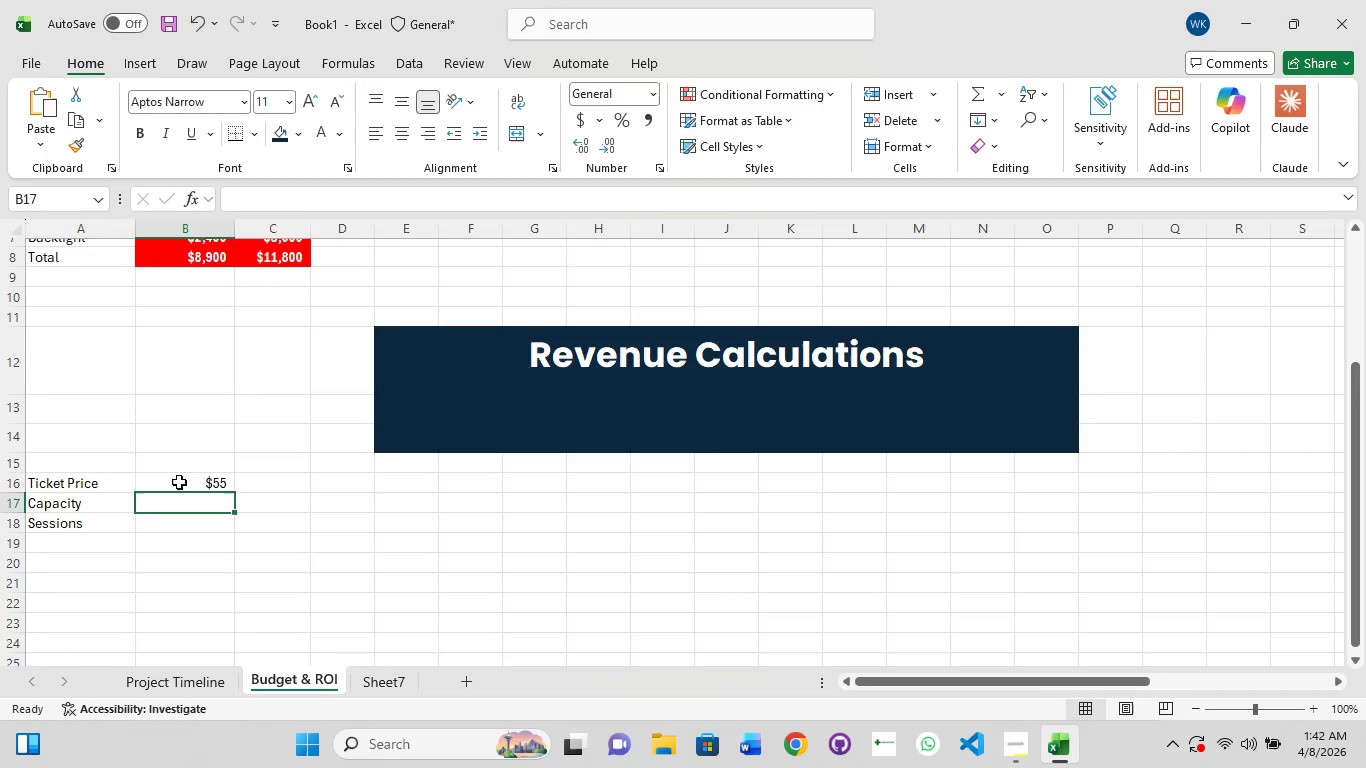 
left_click([192, 509])
 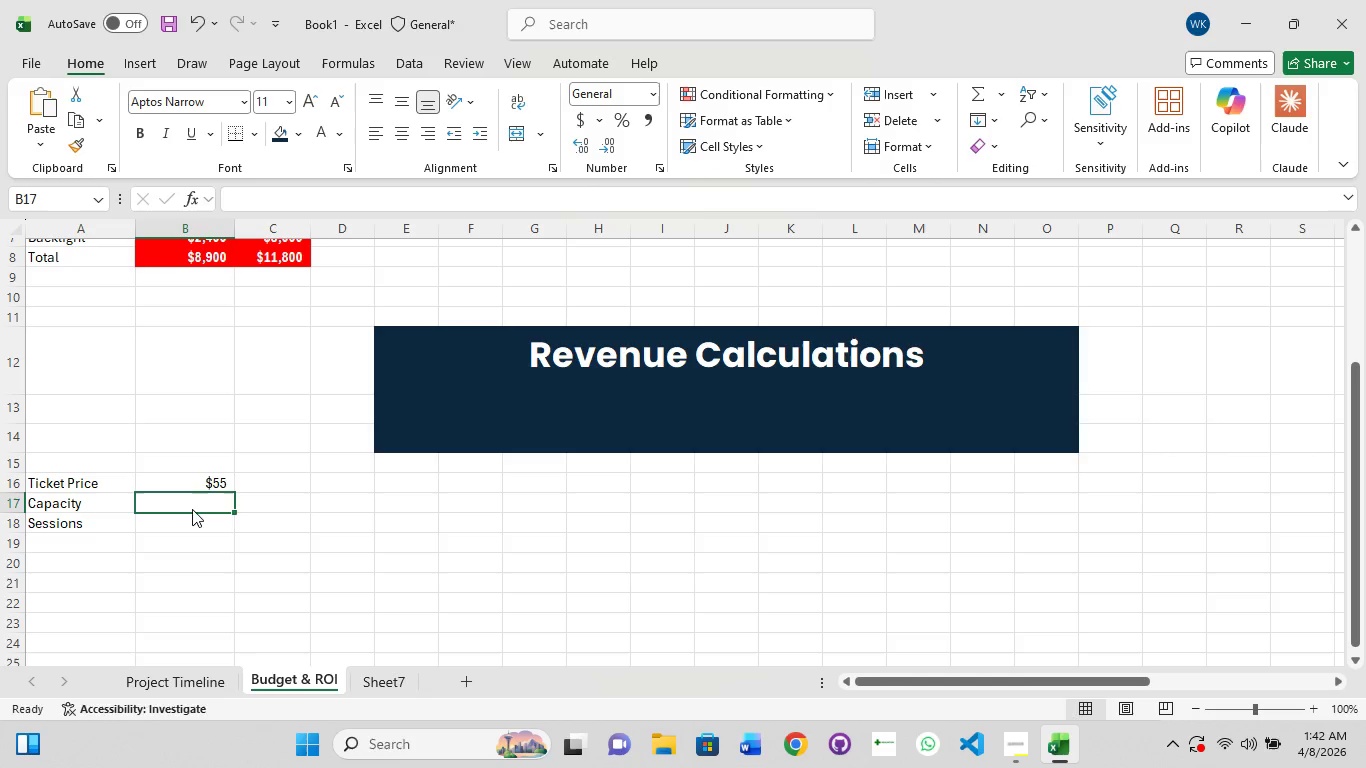 
left_click([192, 509])
 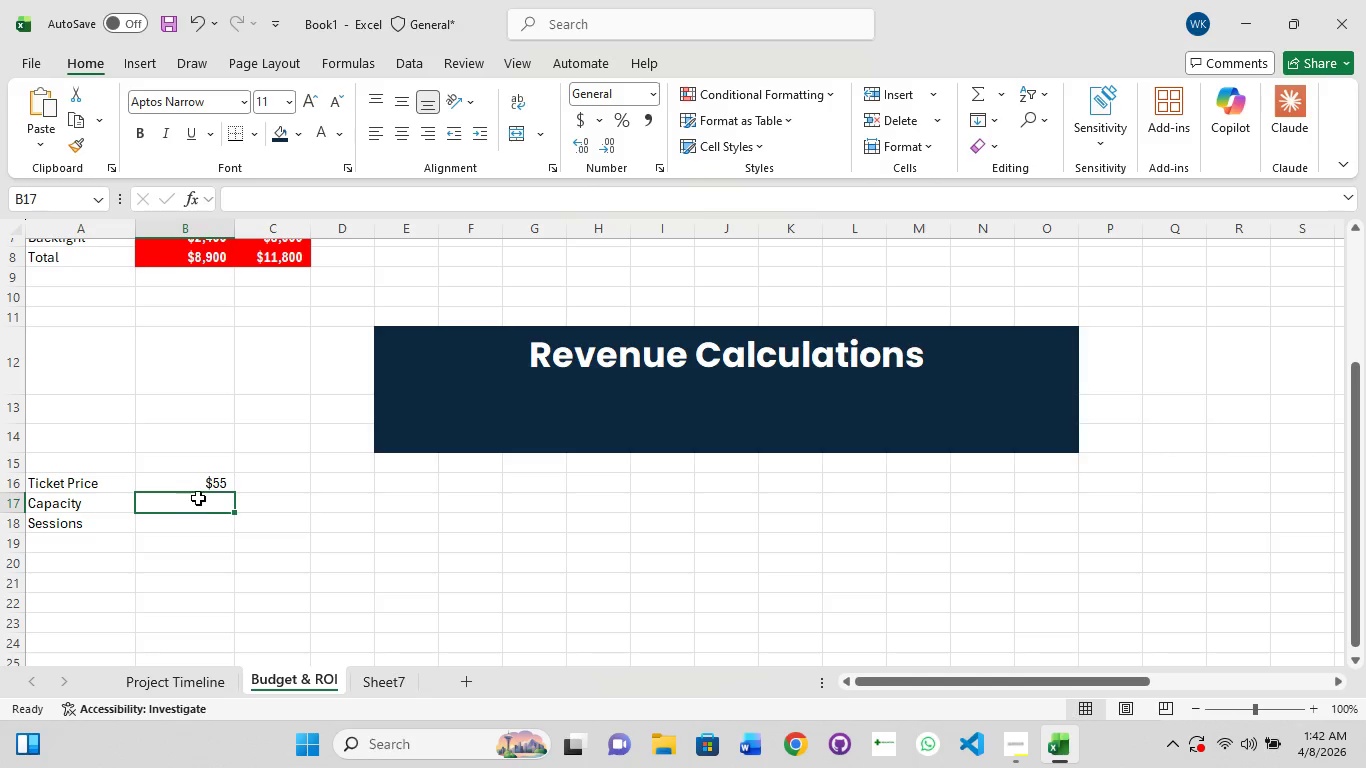 
left_click([198, 498])
 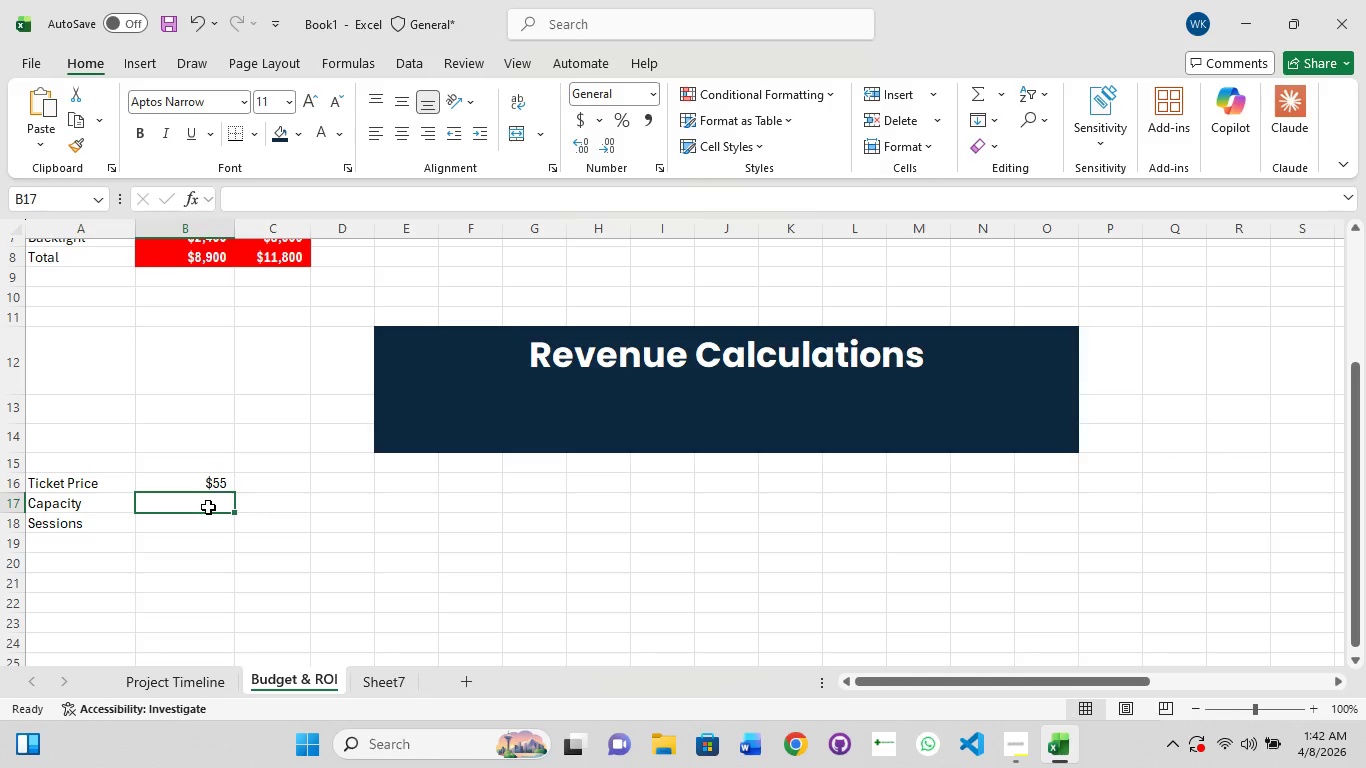 
double_click([208, 507])
 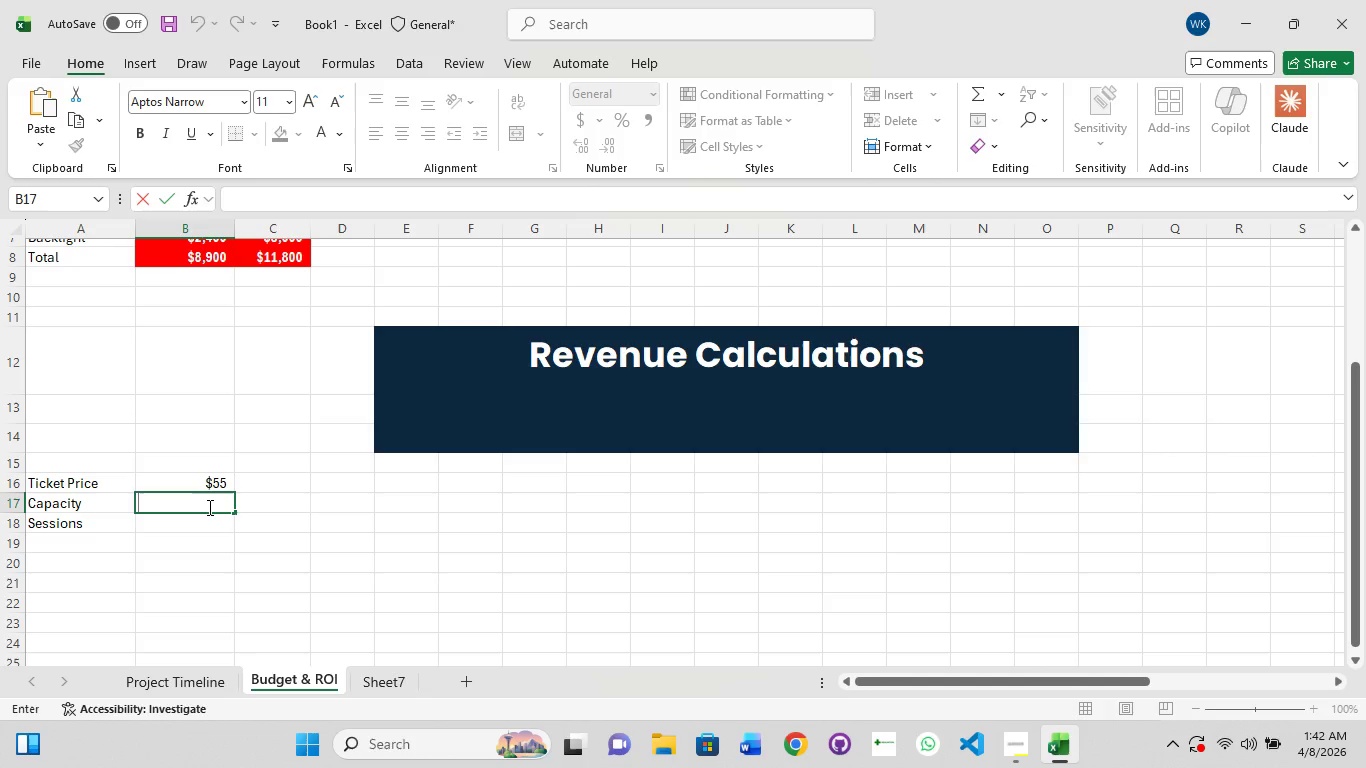 
type(25)
 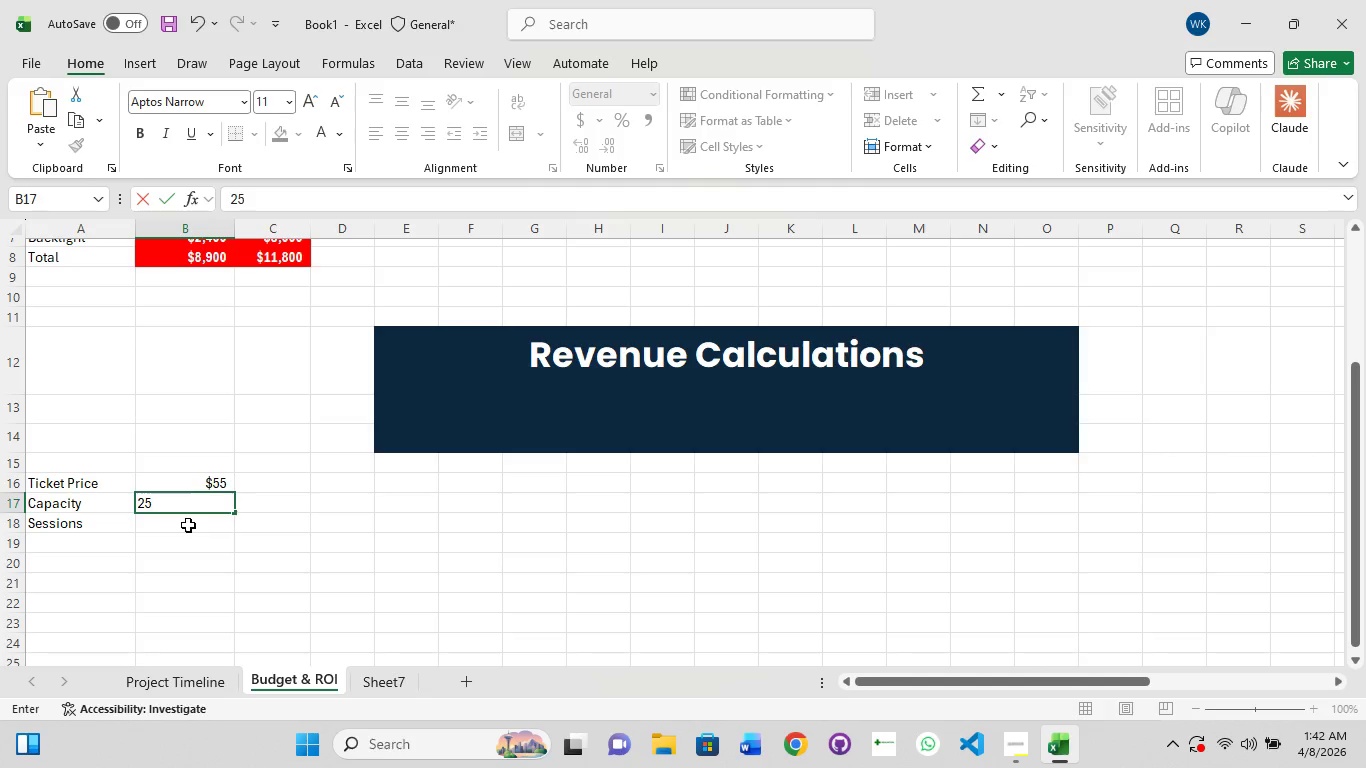 
double_click([188, 525])
 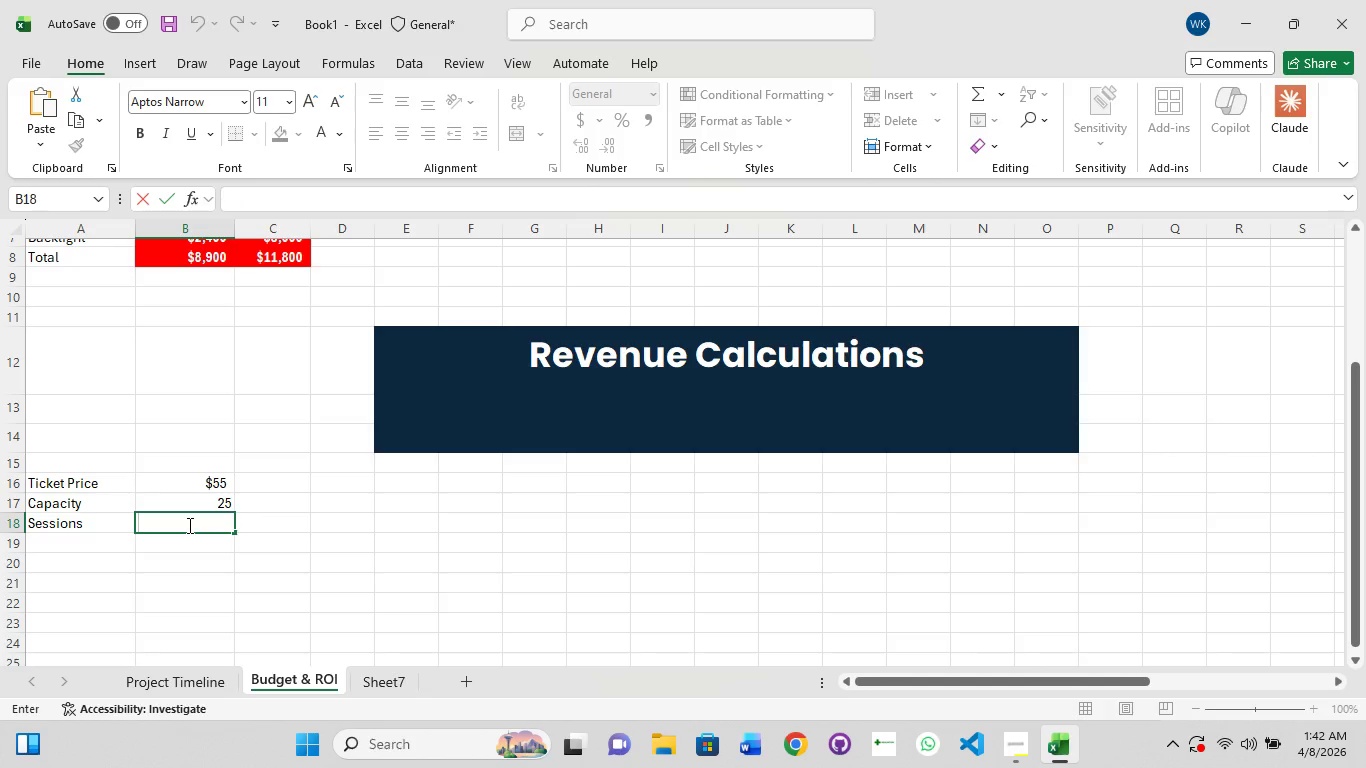 
key(3)
 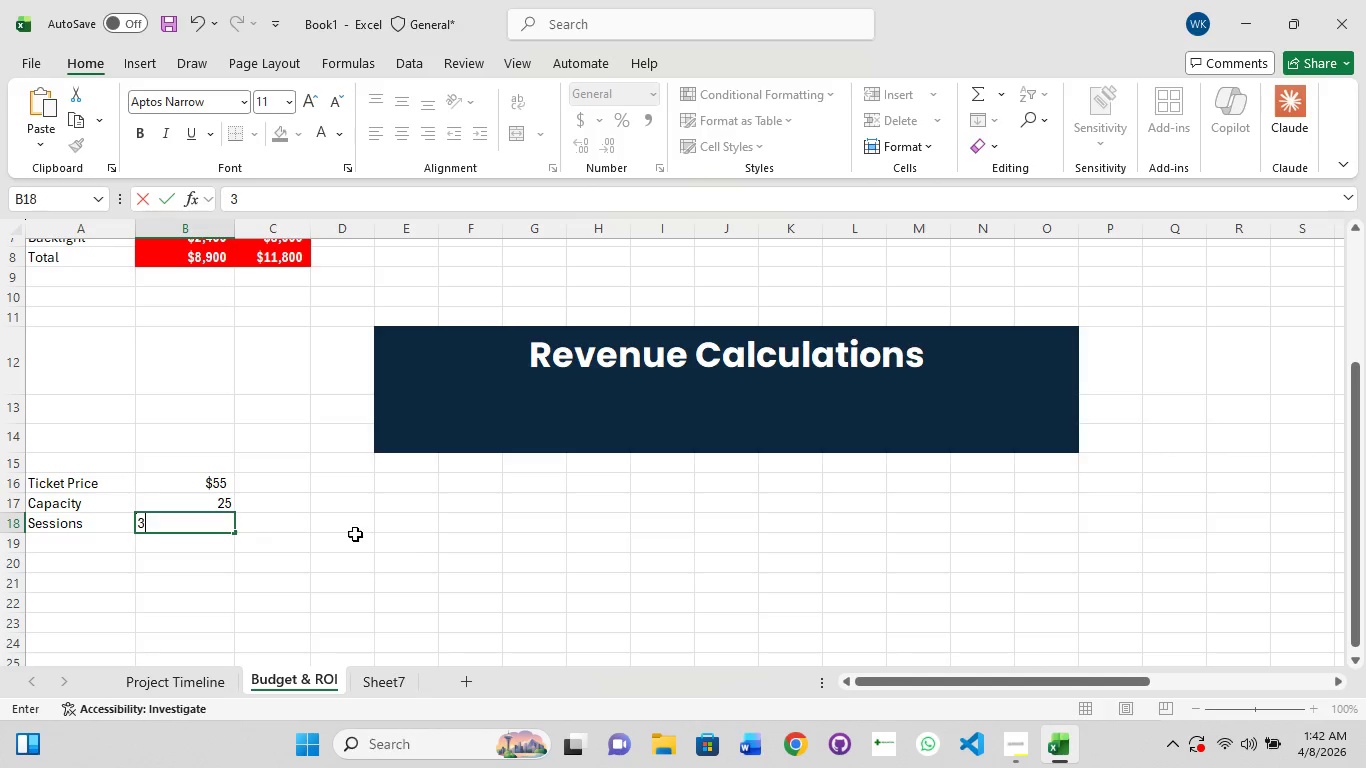 
left_click([1029, 737])